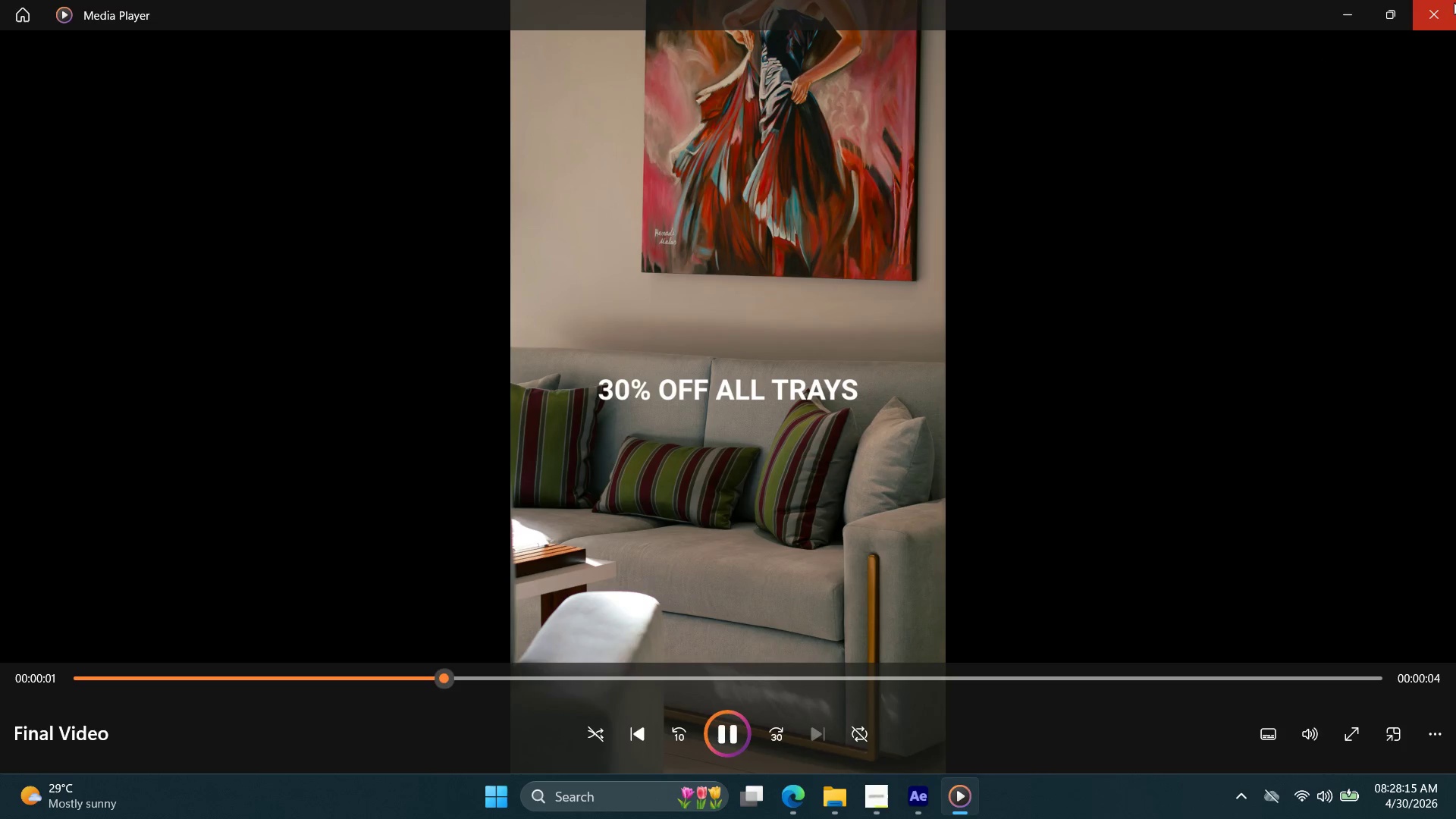 
left_click([1455, 6])
 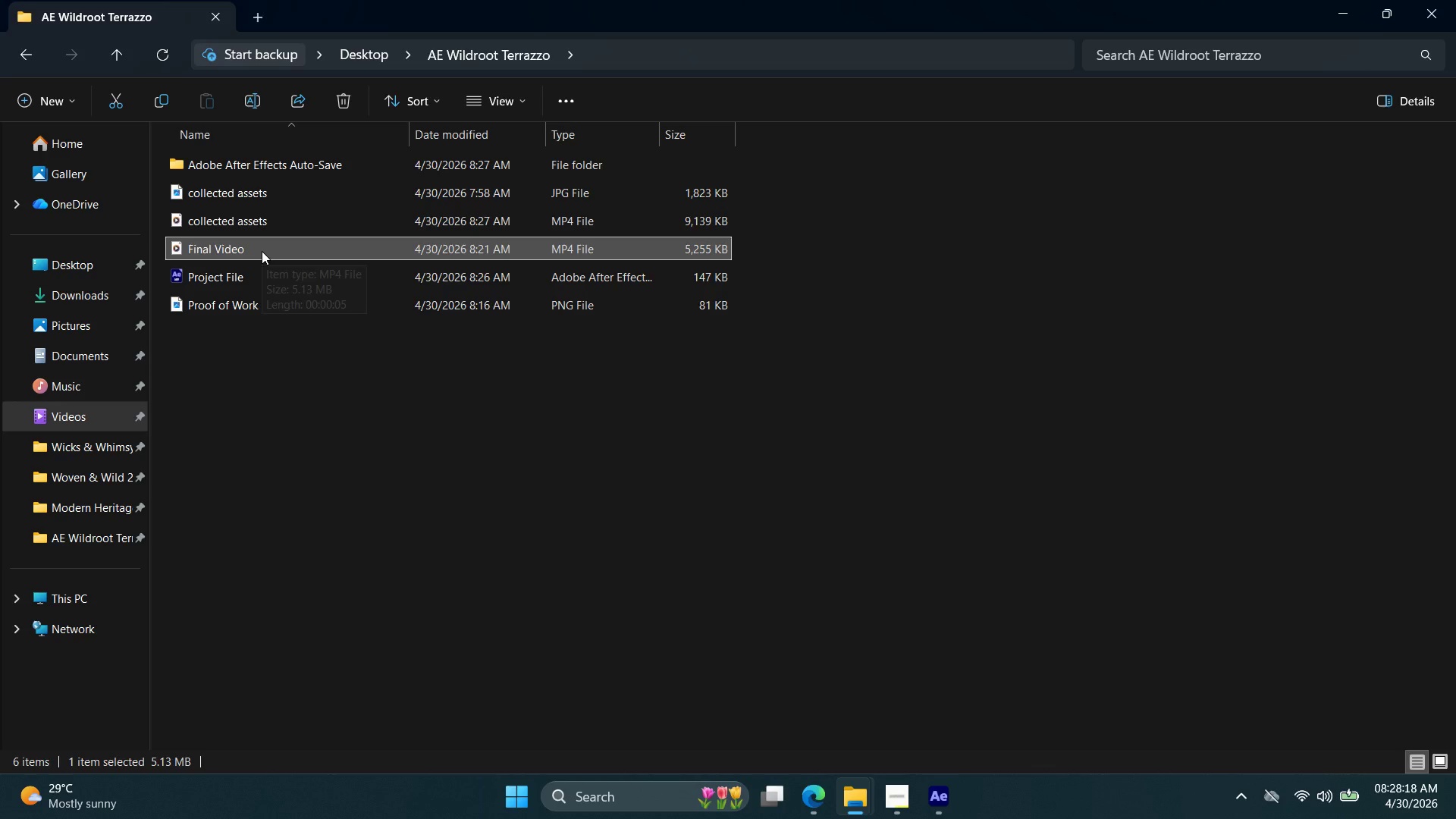 
double_click([262, 251])
 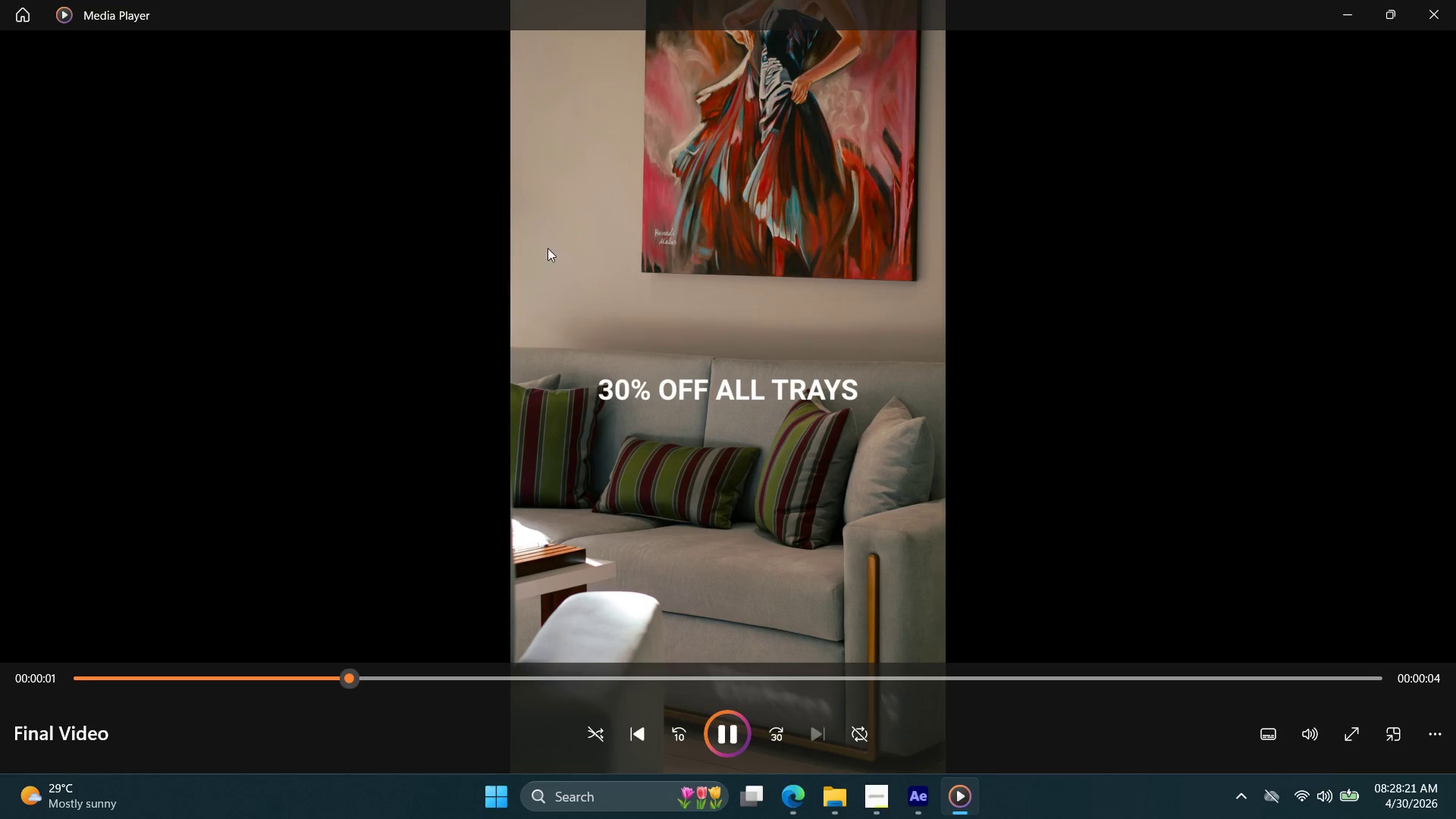 
left_click([1441, 10])
 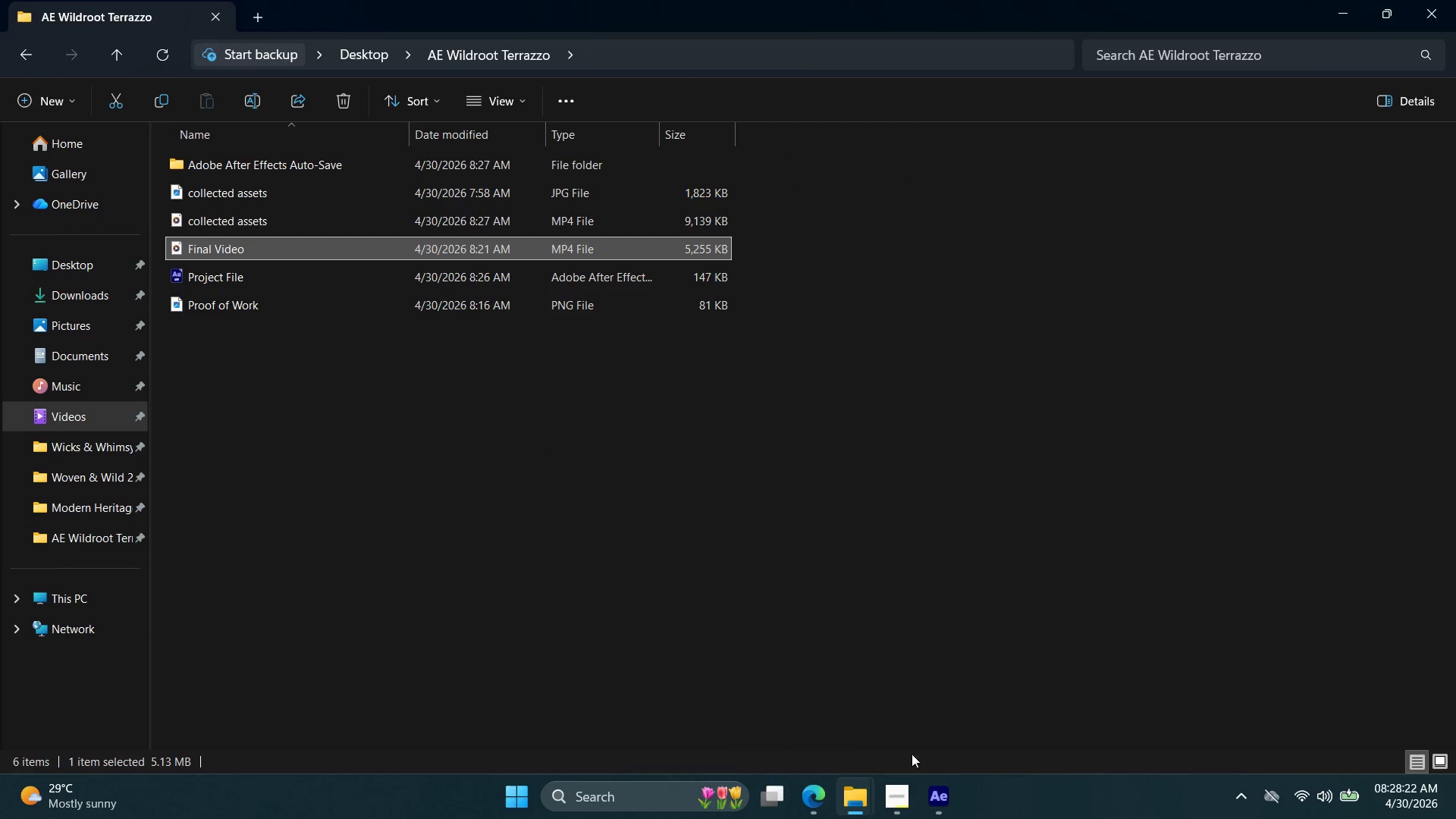 
left_click([922, 800])
 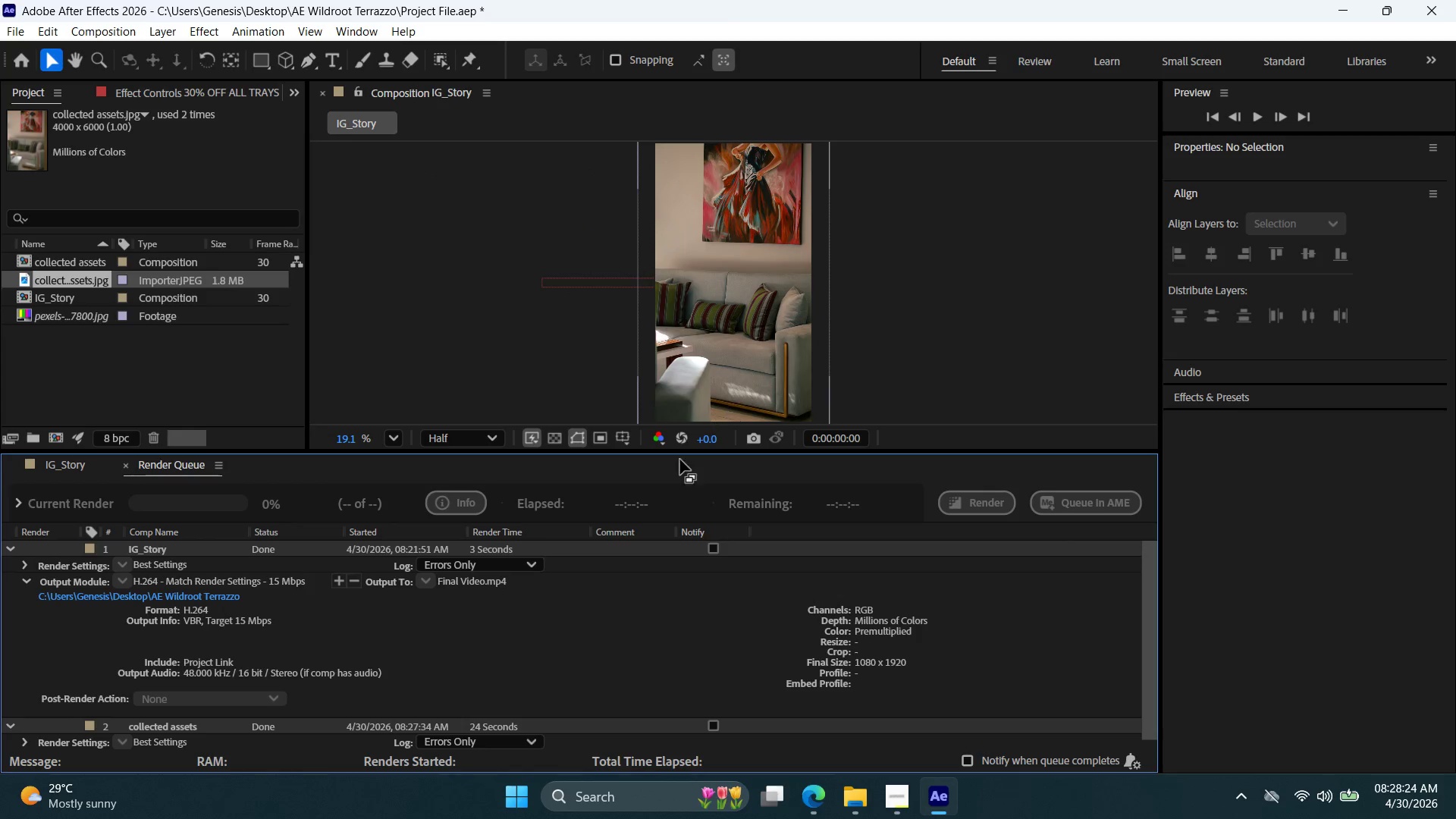 
key(Space)
 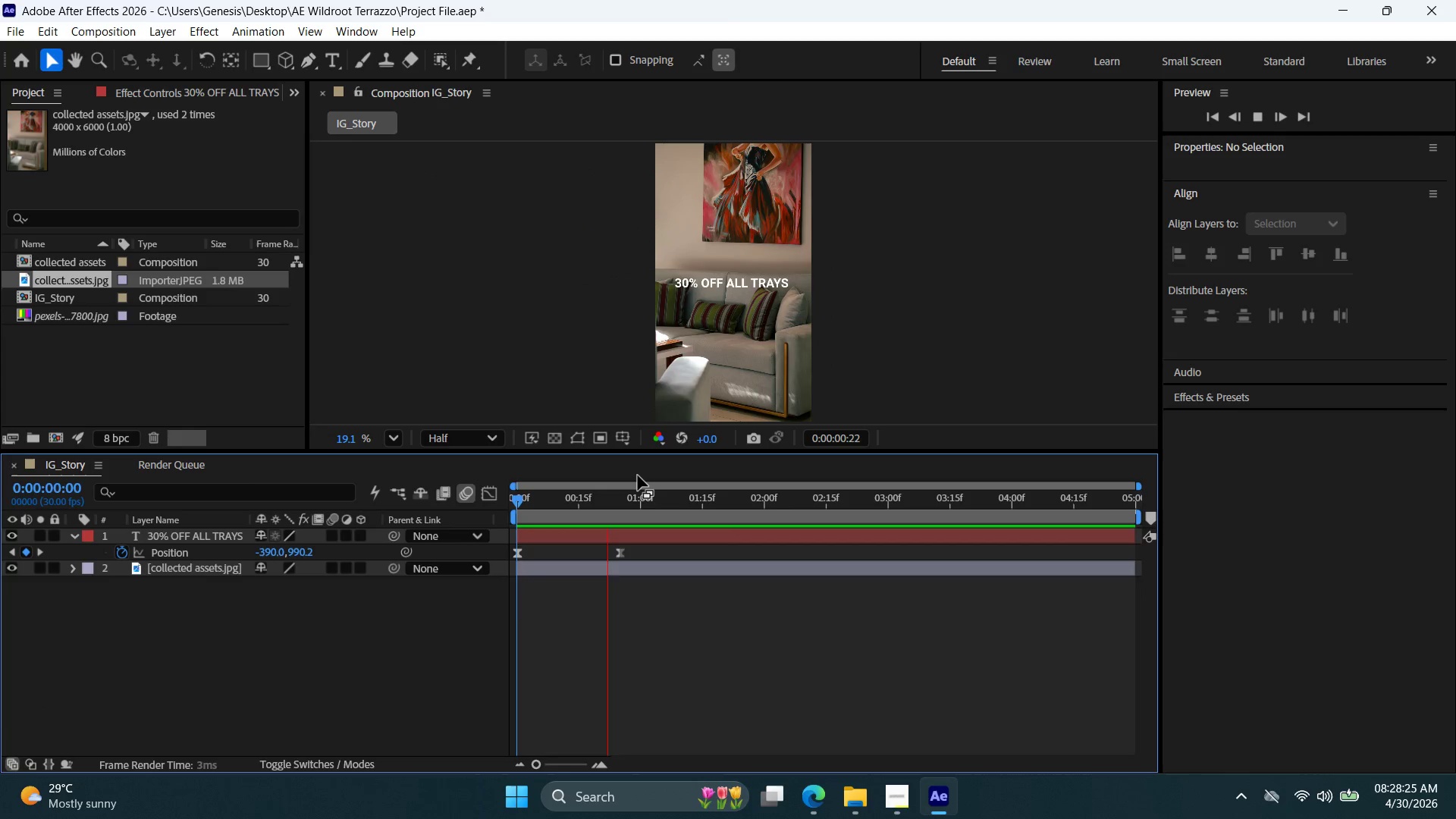 
key(Space)
 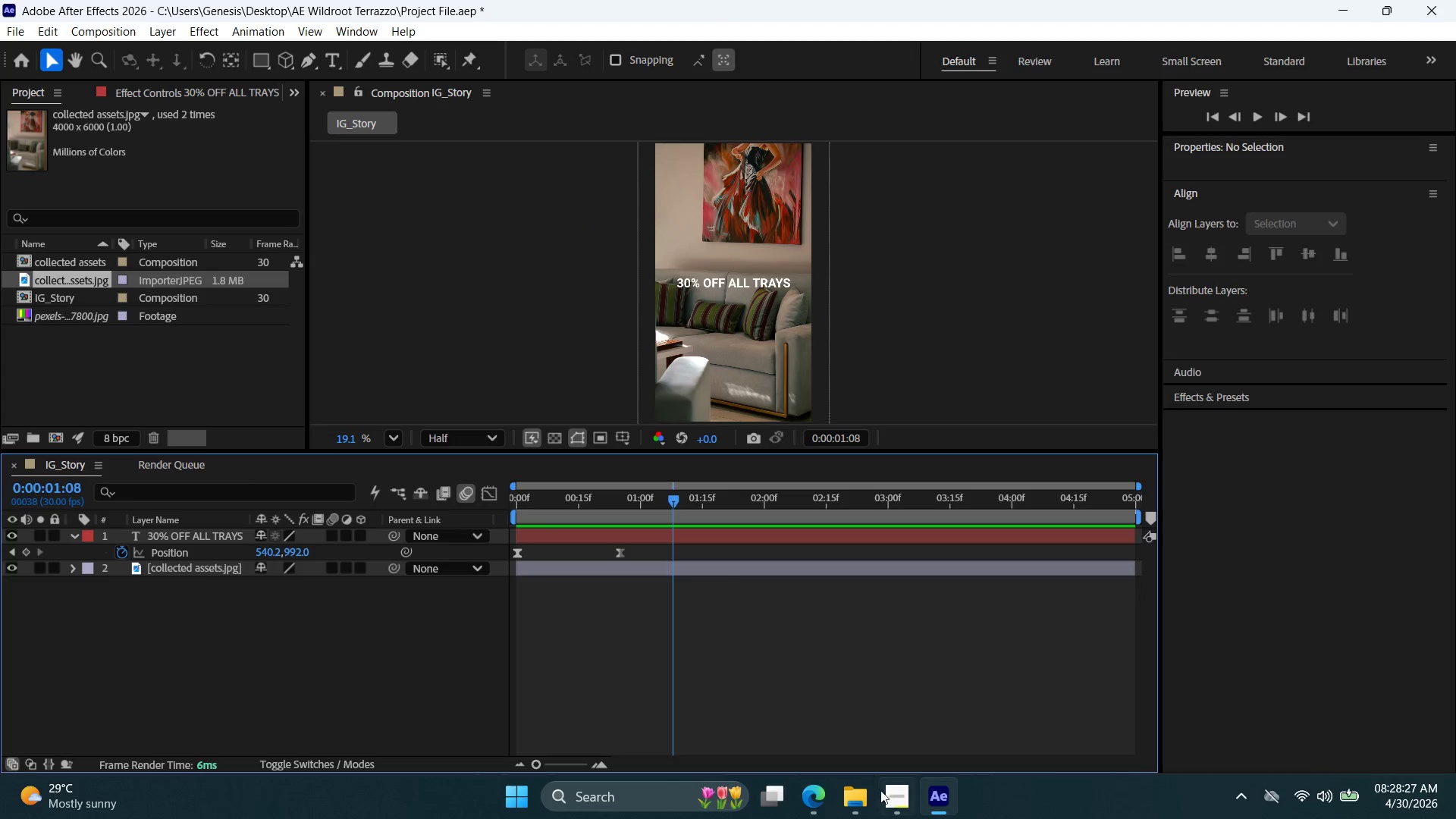 
left_click([864, 800])
 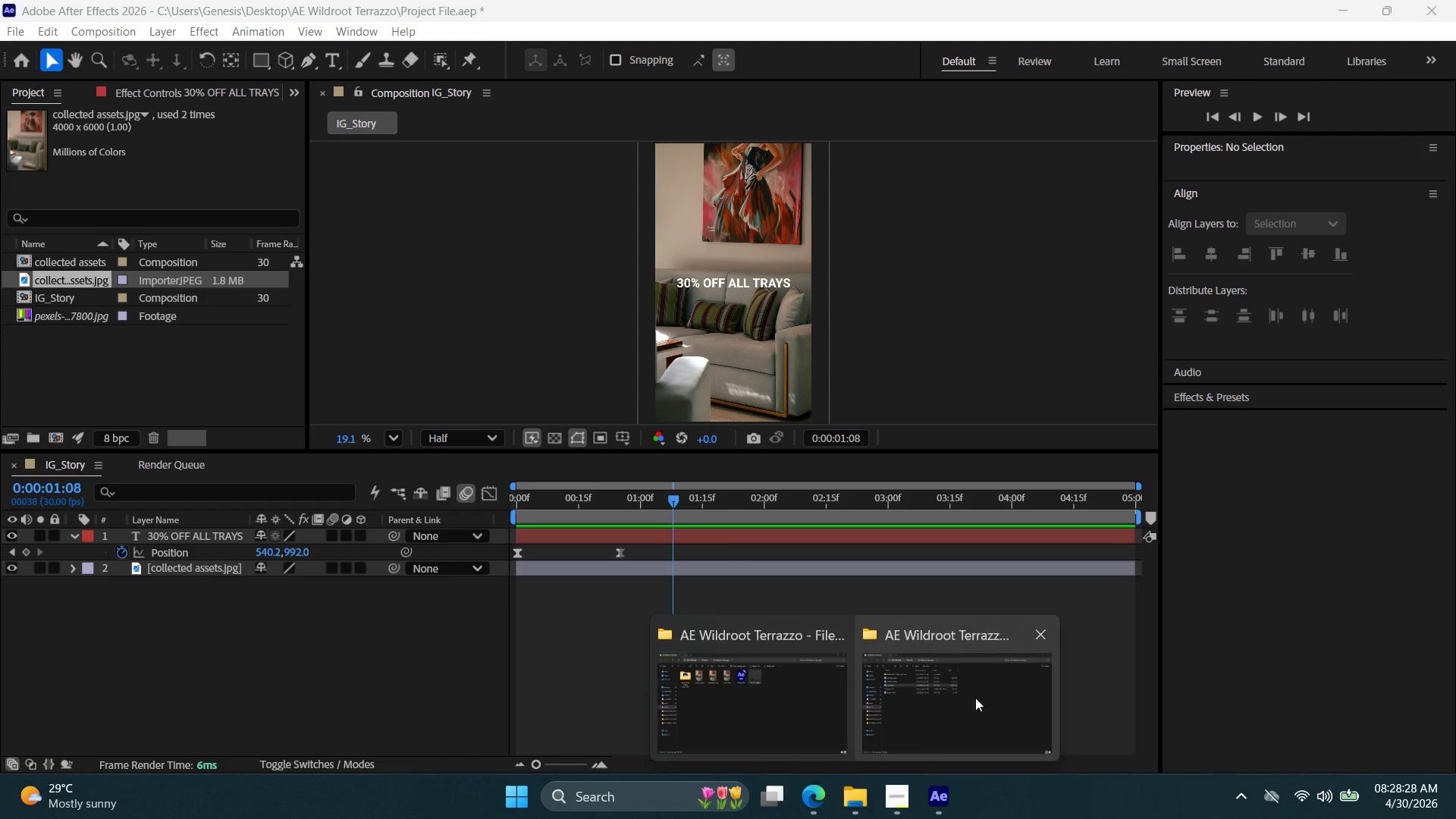 
left_click([942, 707])
 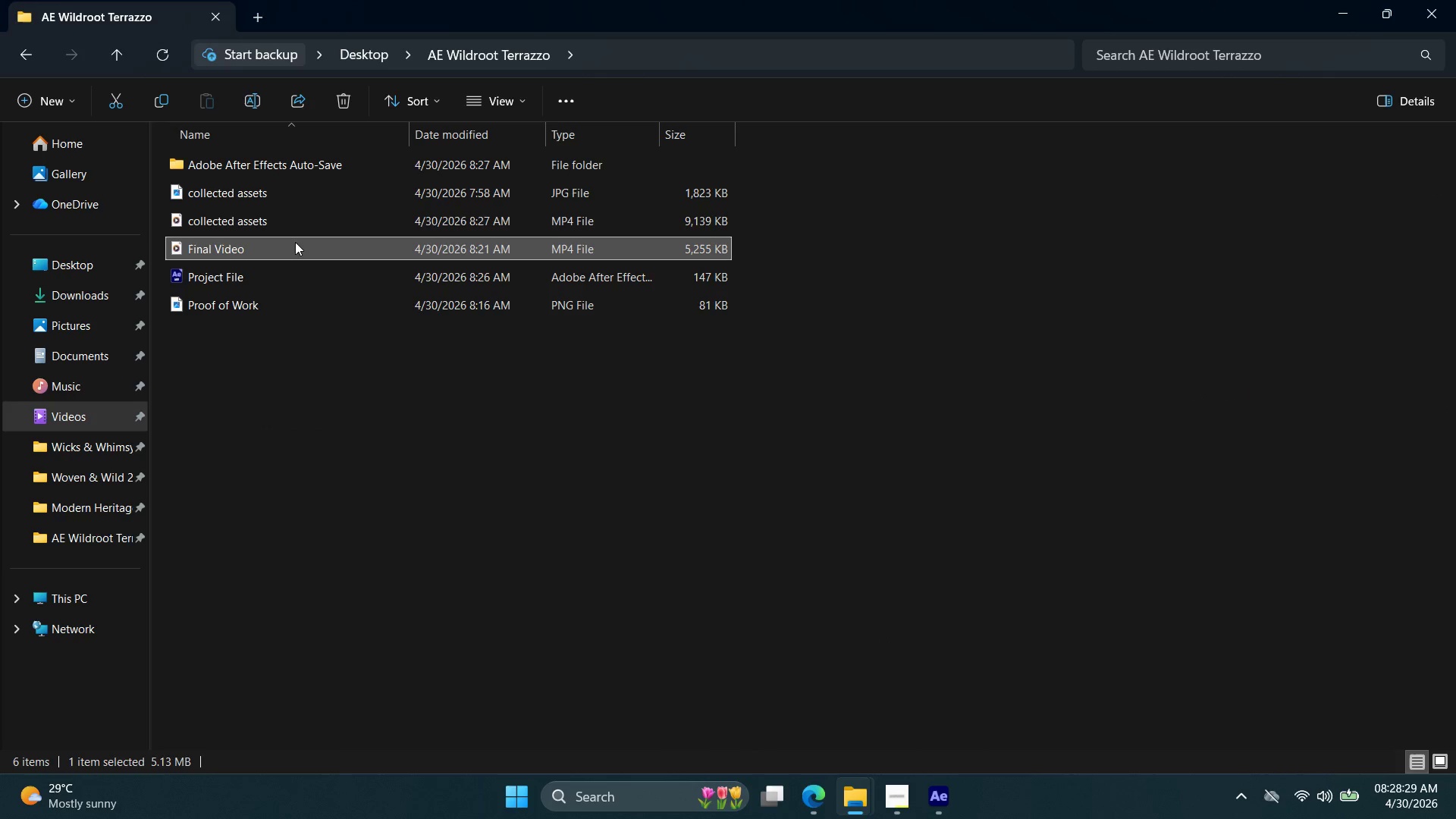 
double_click([291, 252])
 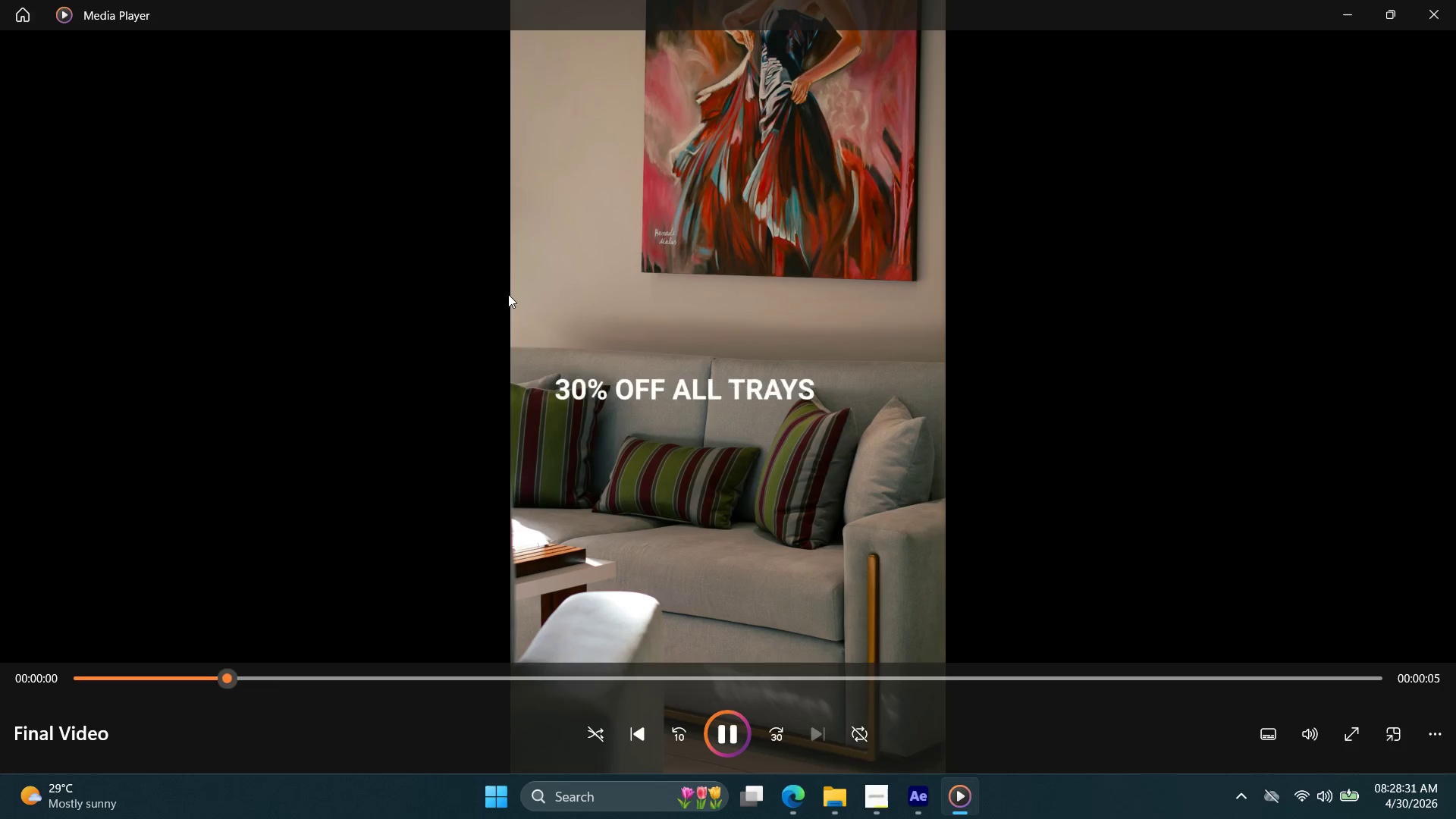 
key(Space)